 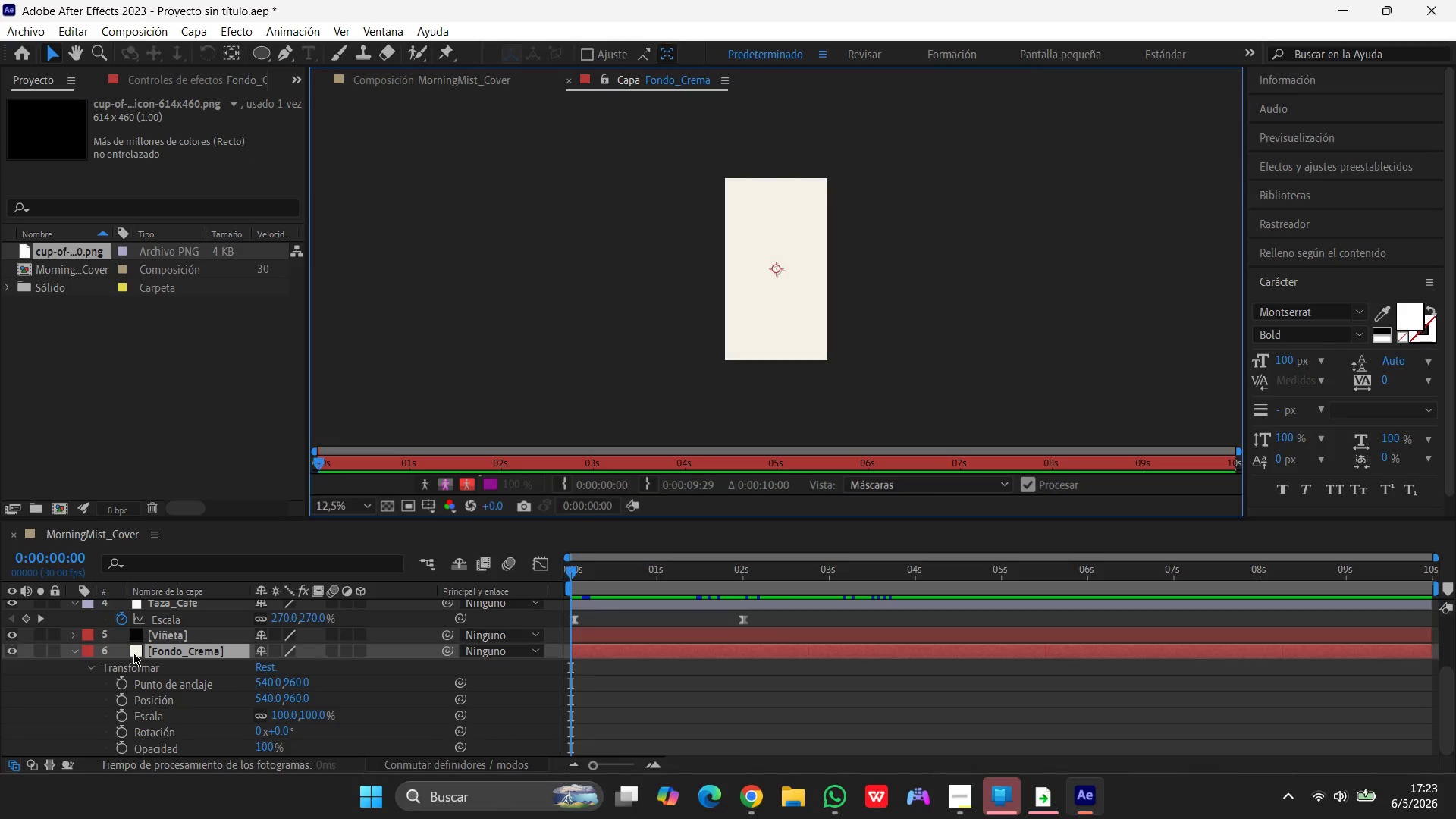 
left_click([438, 77])
 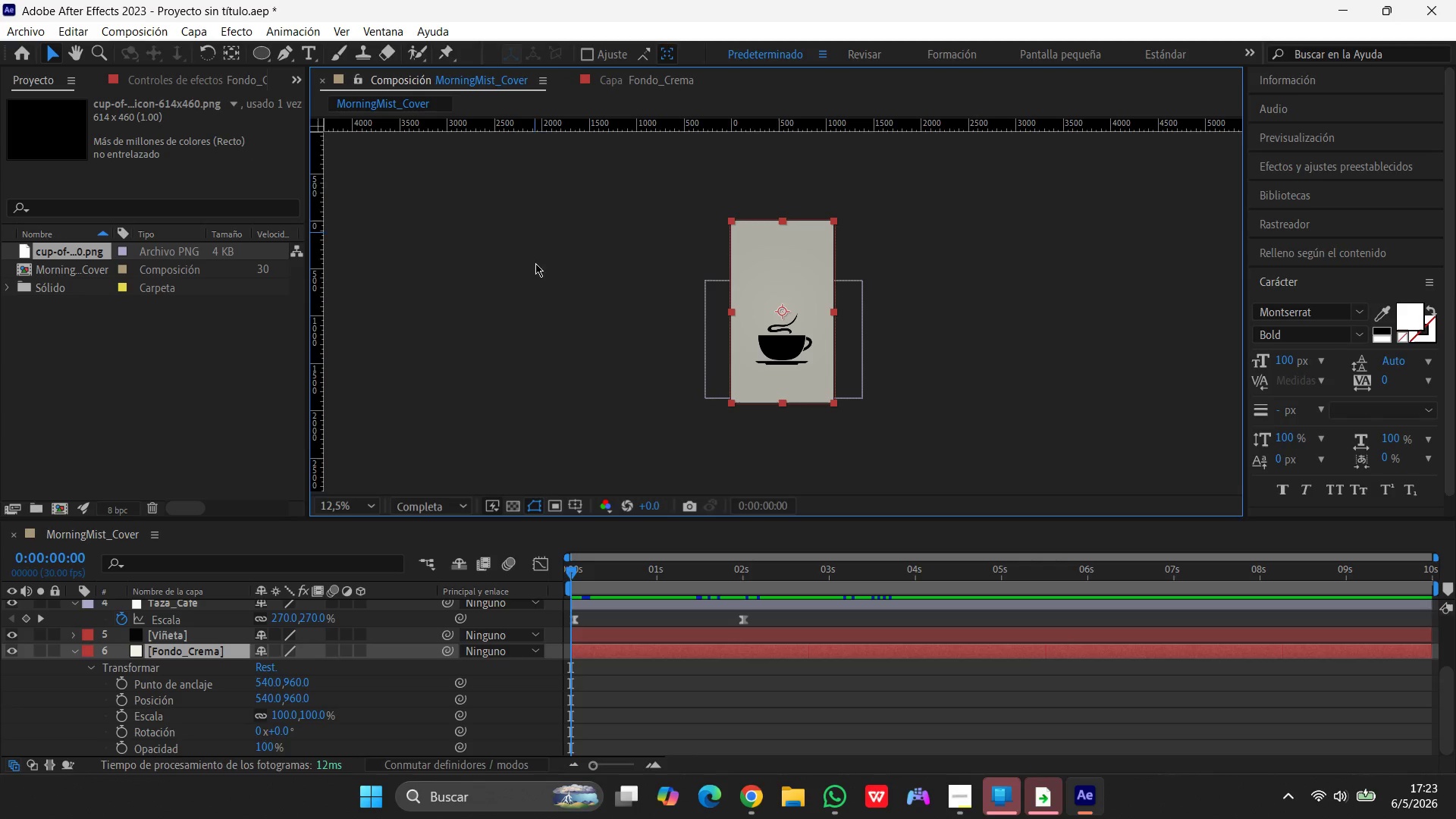 
left_click([537, 268])
 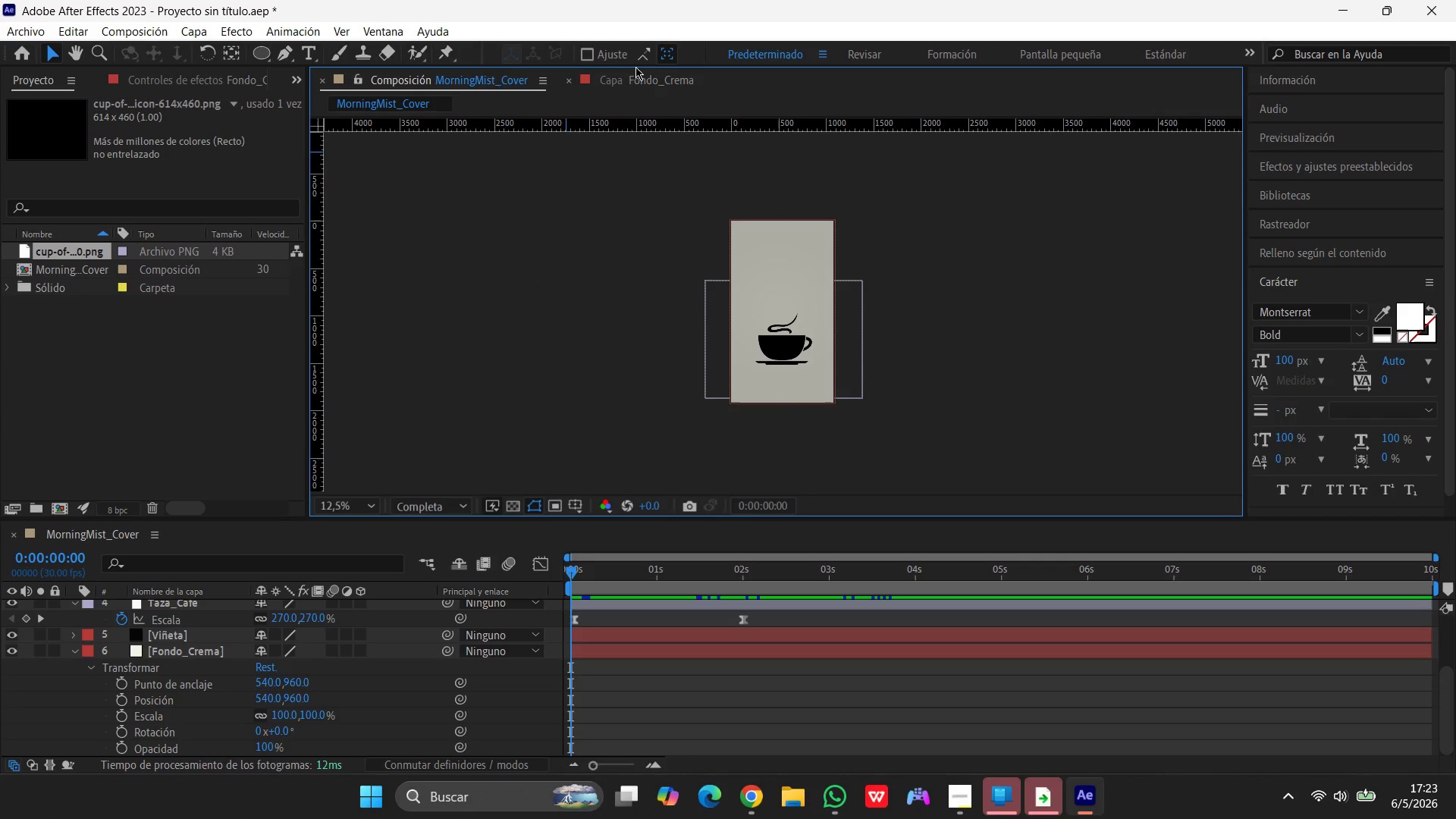 
left_click([623, 85])
 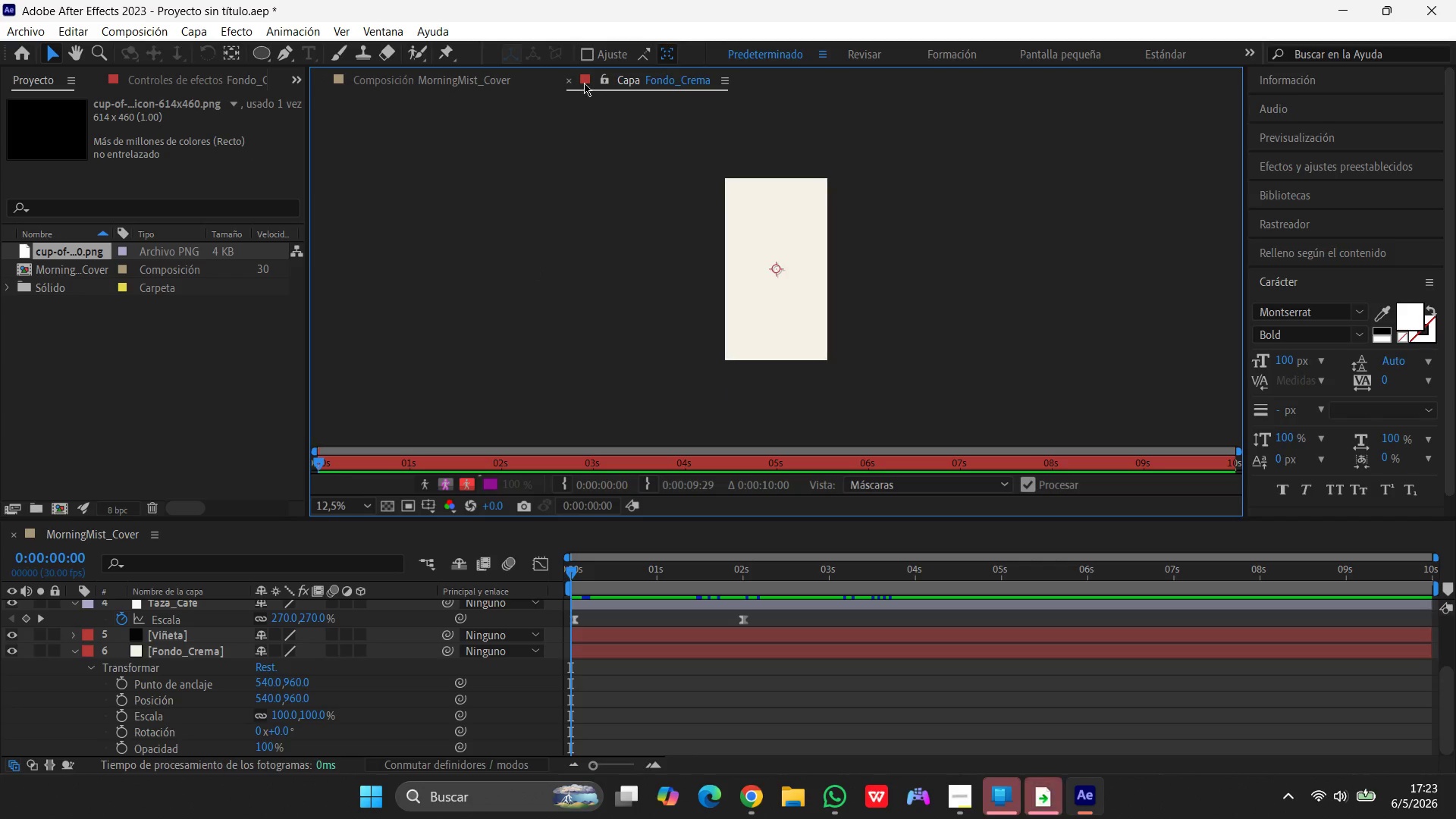 
left_click([581, 79])
 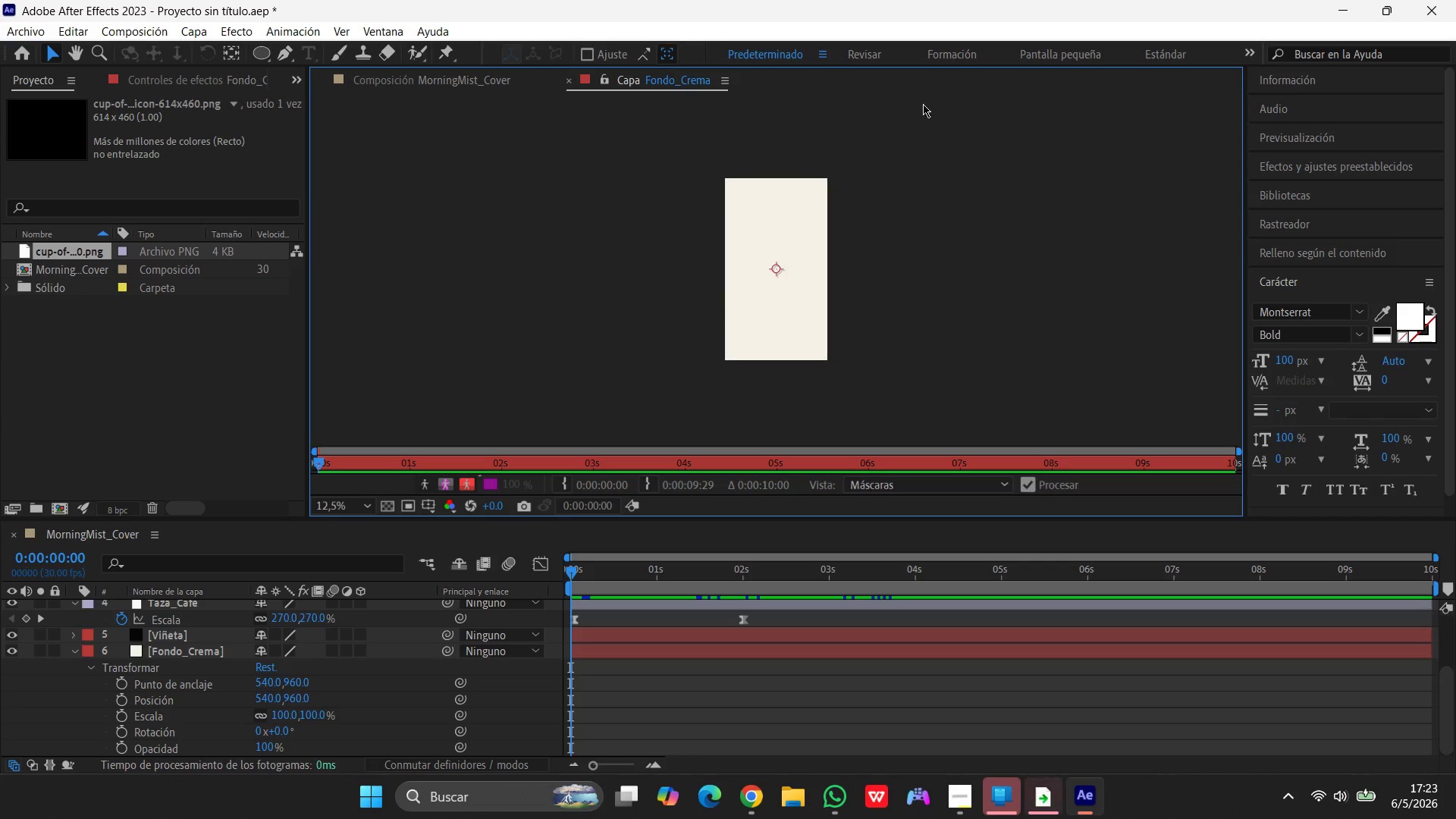 
left_click([440, 304])
 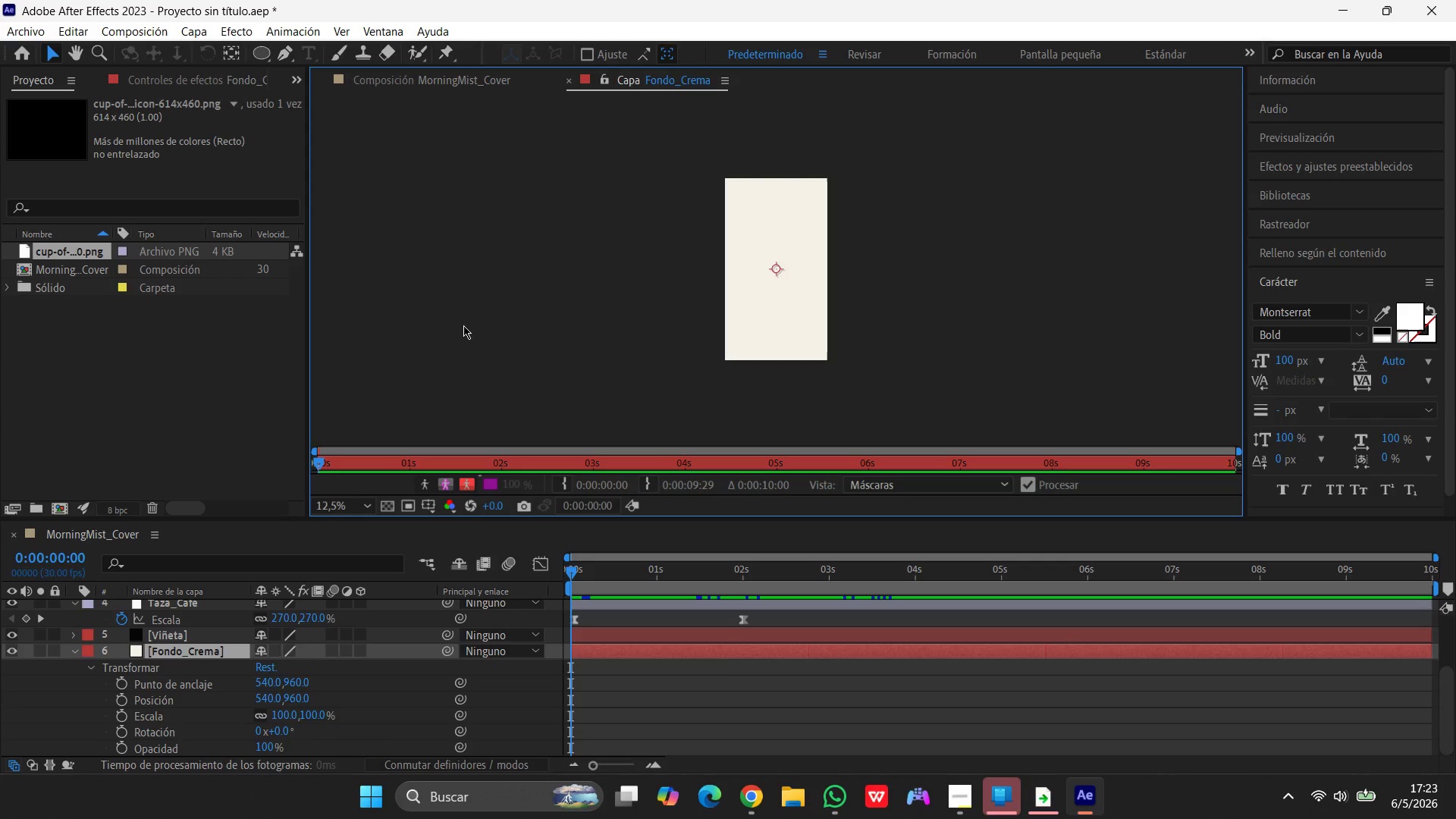 
wait(7.45)
 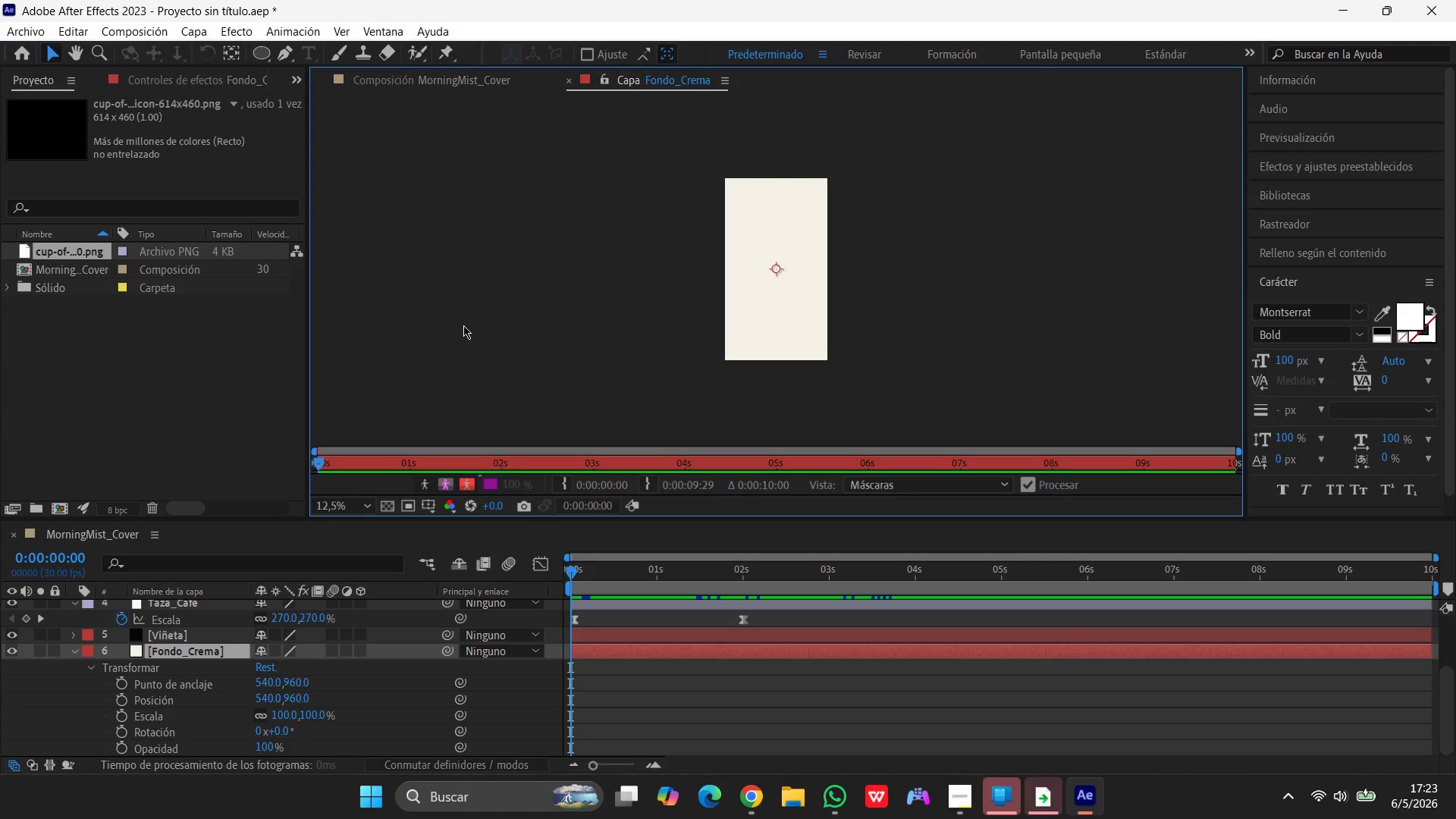 
left_click([957, 802])